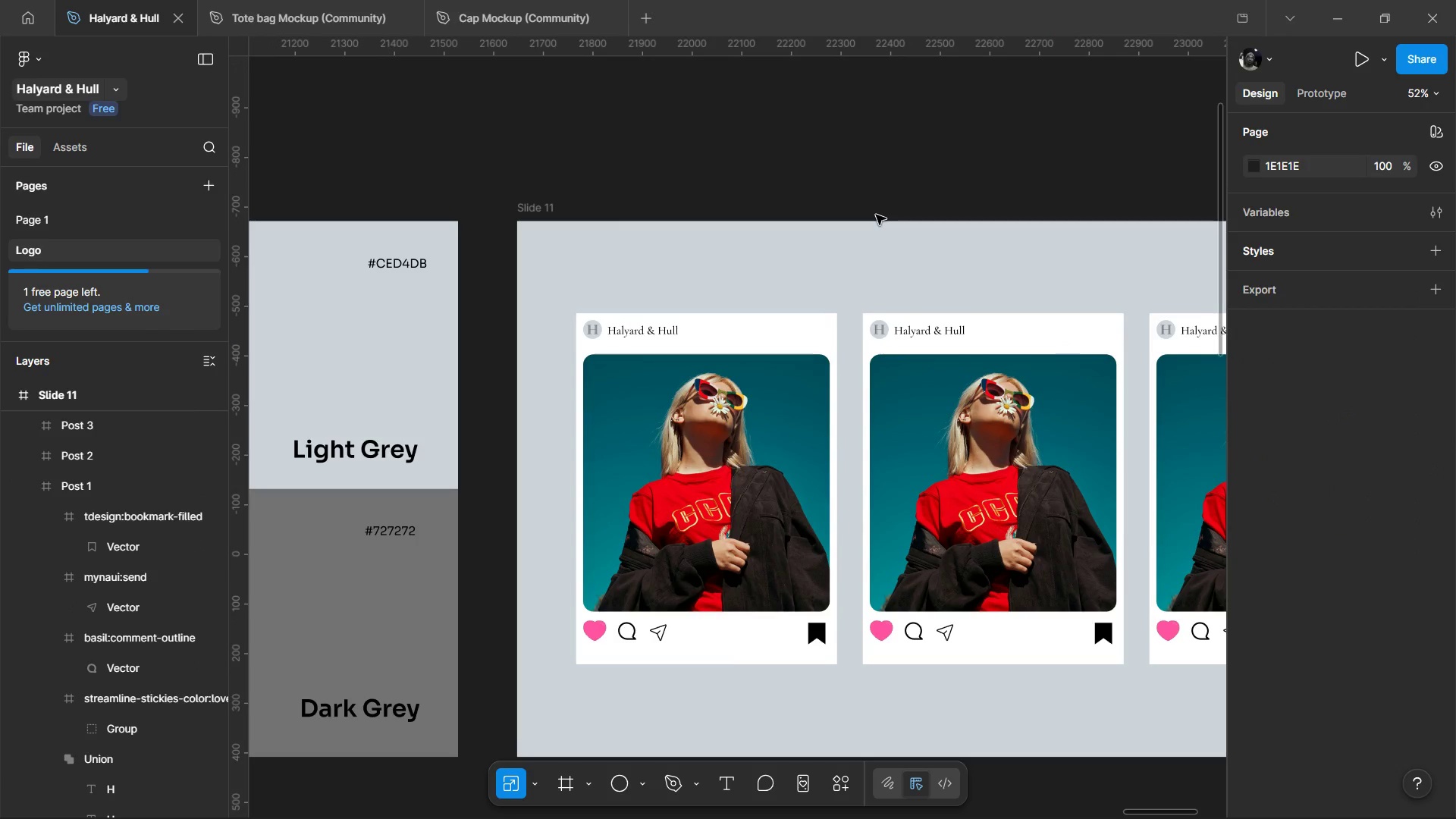 
hold_key(key=ControlLeft, duration=1.51)
scroll: coordinate [868, 262], scroll_direction: down, amount: 4.0
 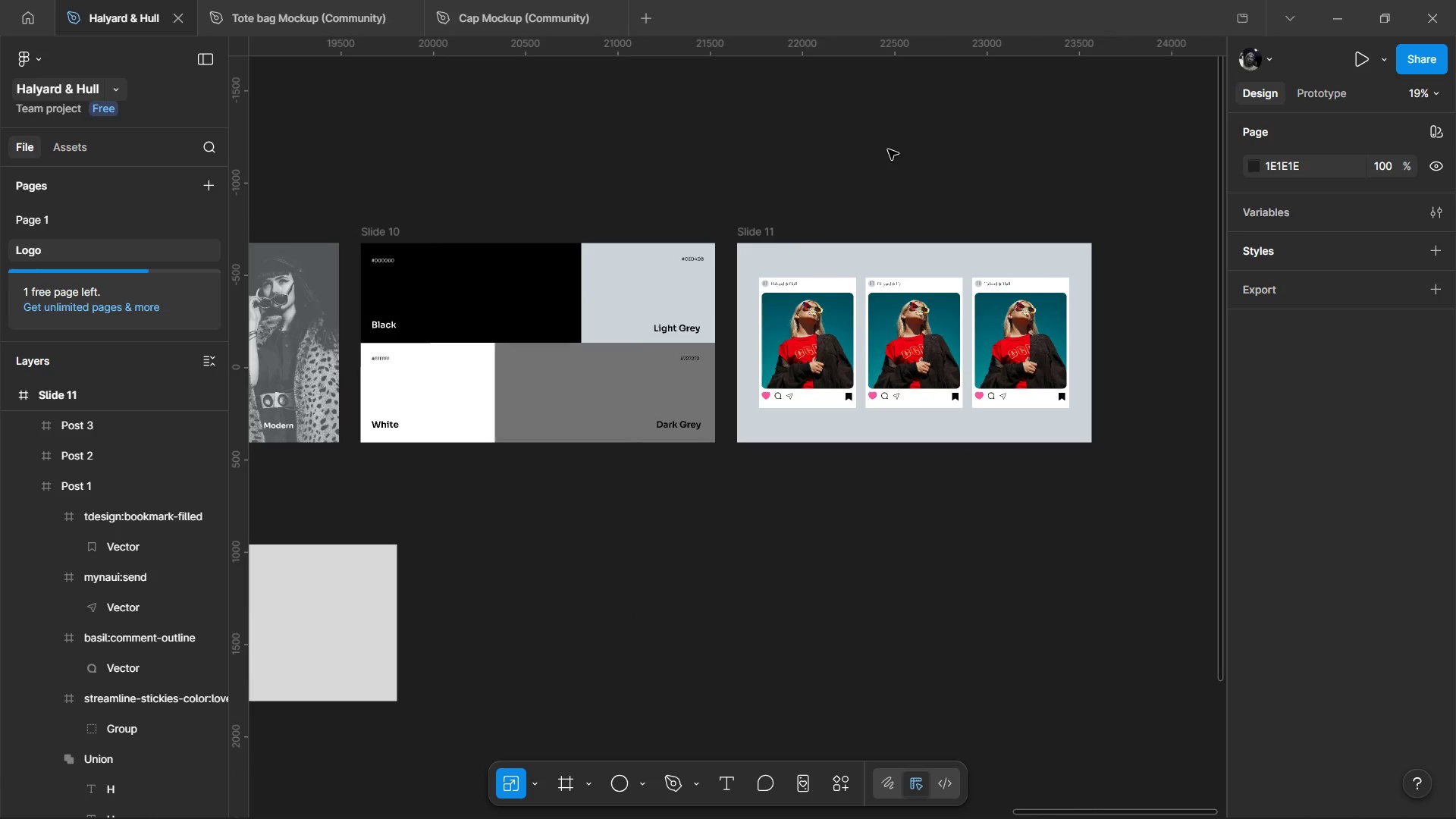 
hold_key(key=ControlLeft, duration=1.59)
scroll: coordinate [885, 215], scroll_direction: down, amount: 2.0
 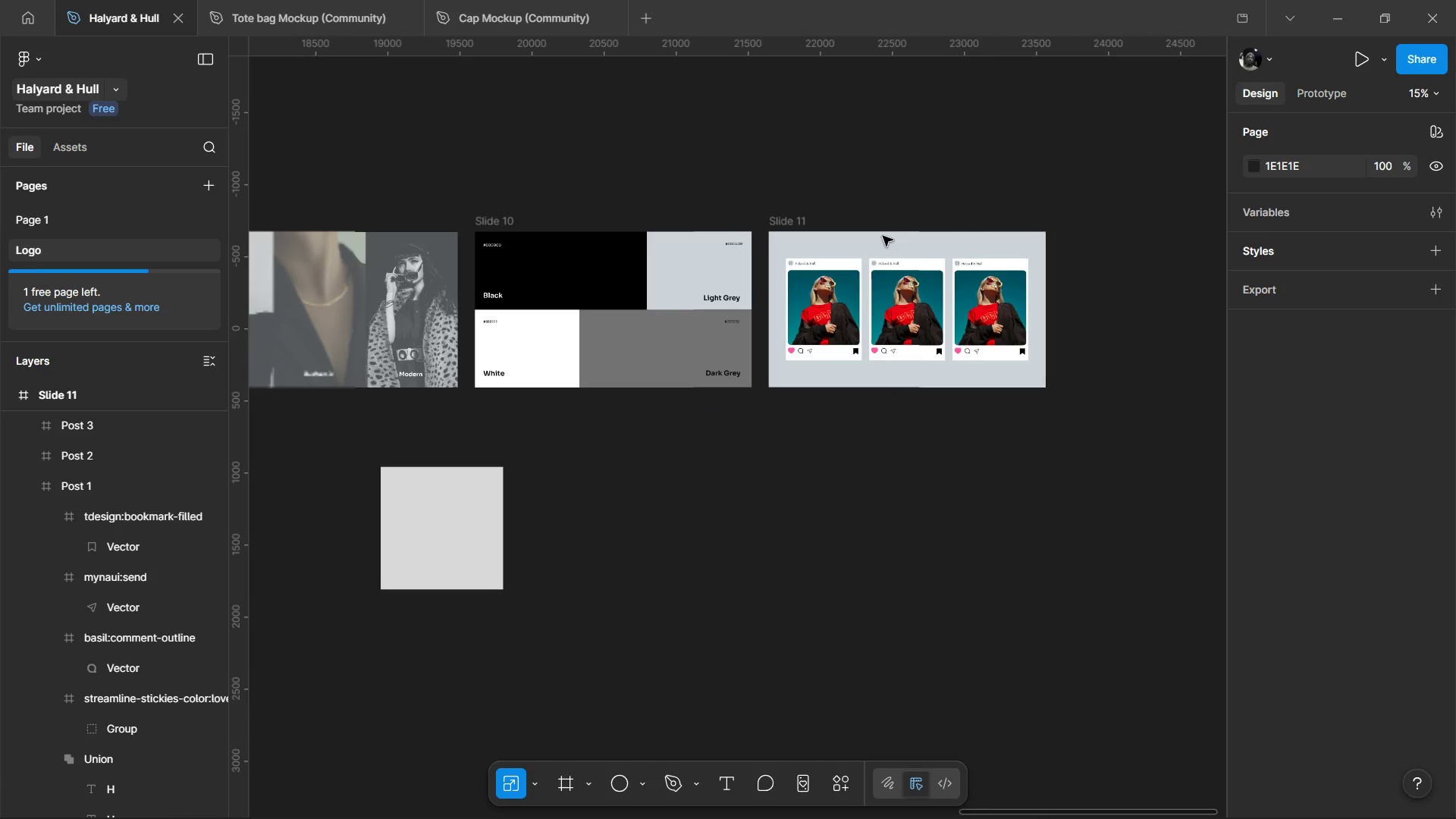 
hold_key(key=ControlLeft, duration=0.81)
 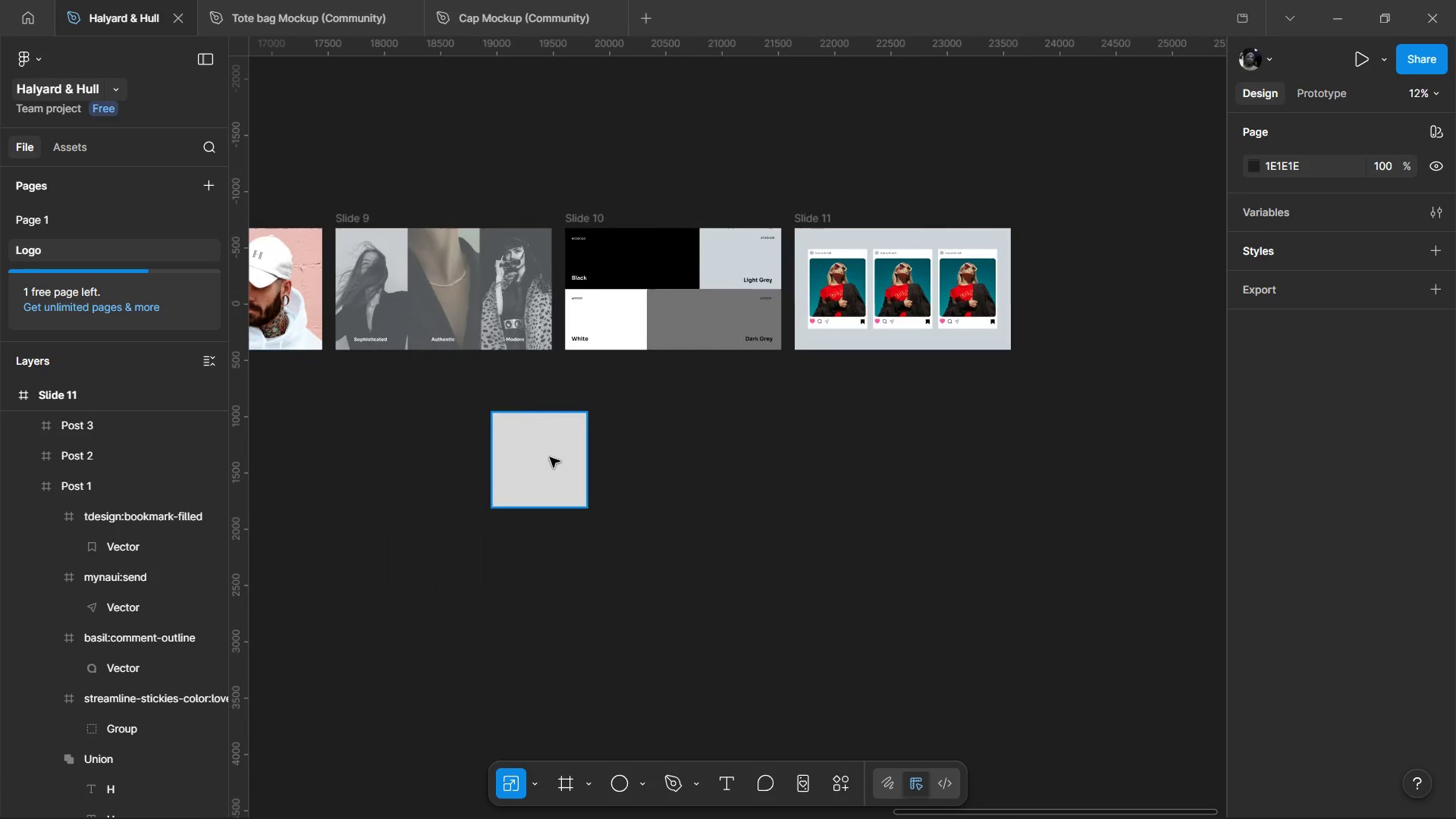 
left_click([550, 457])
 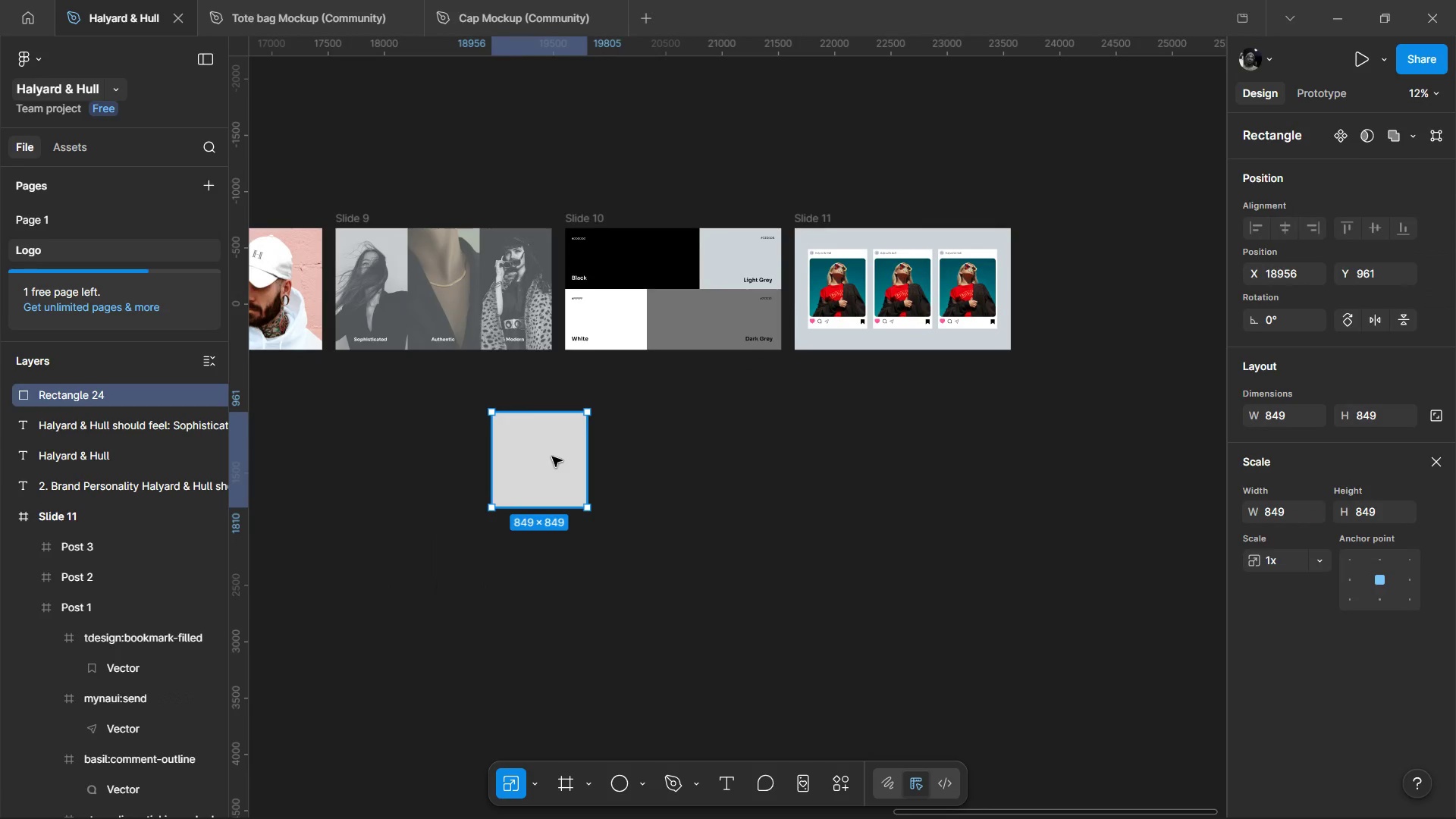 
key(Delete)
 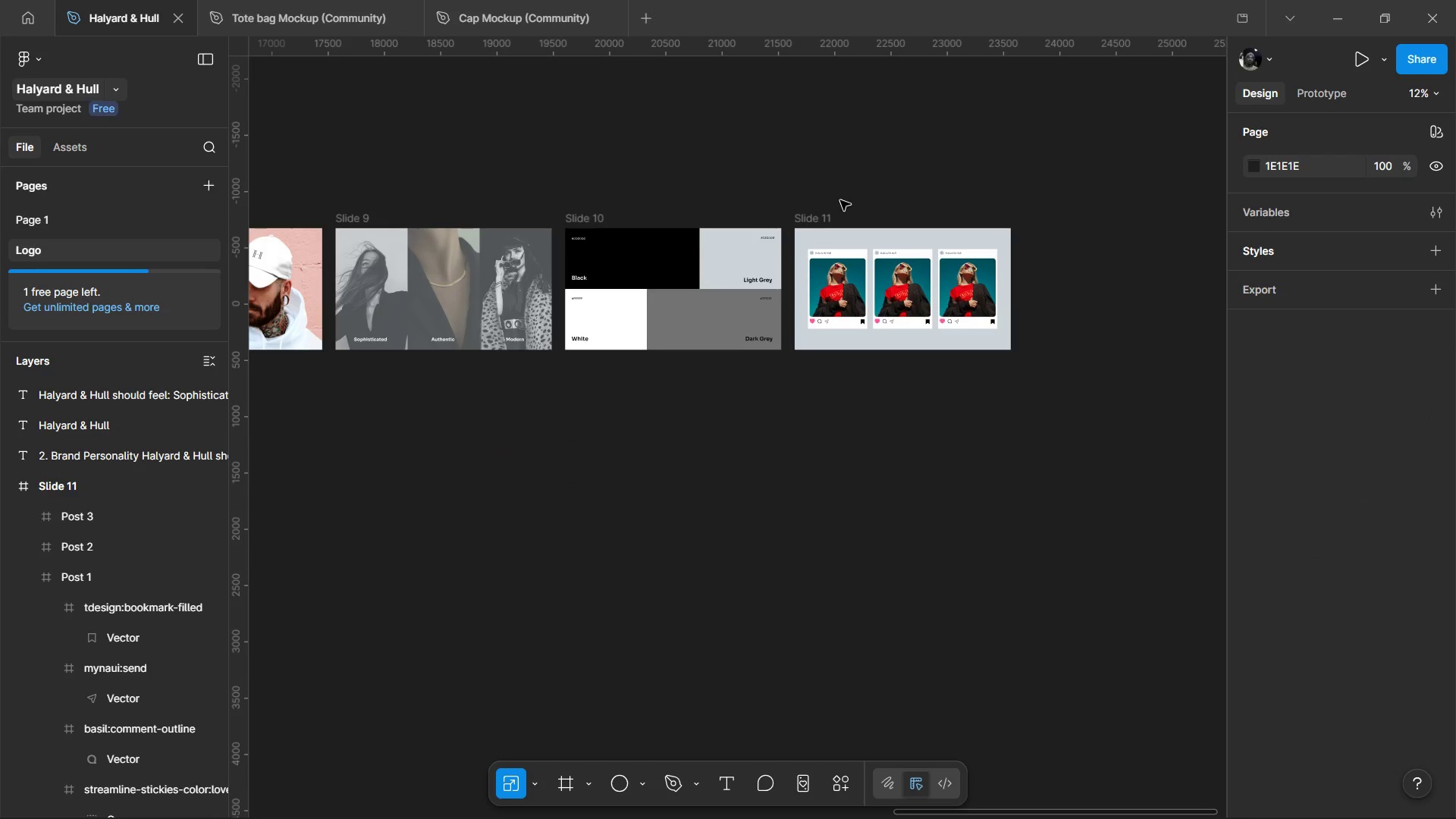 
left_click([819, 210])
 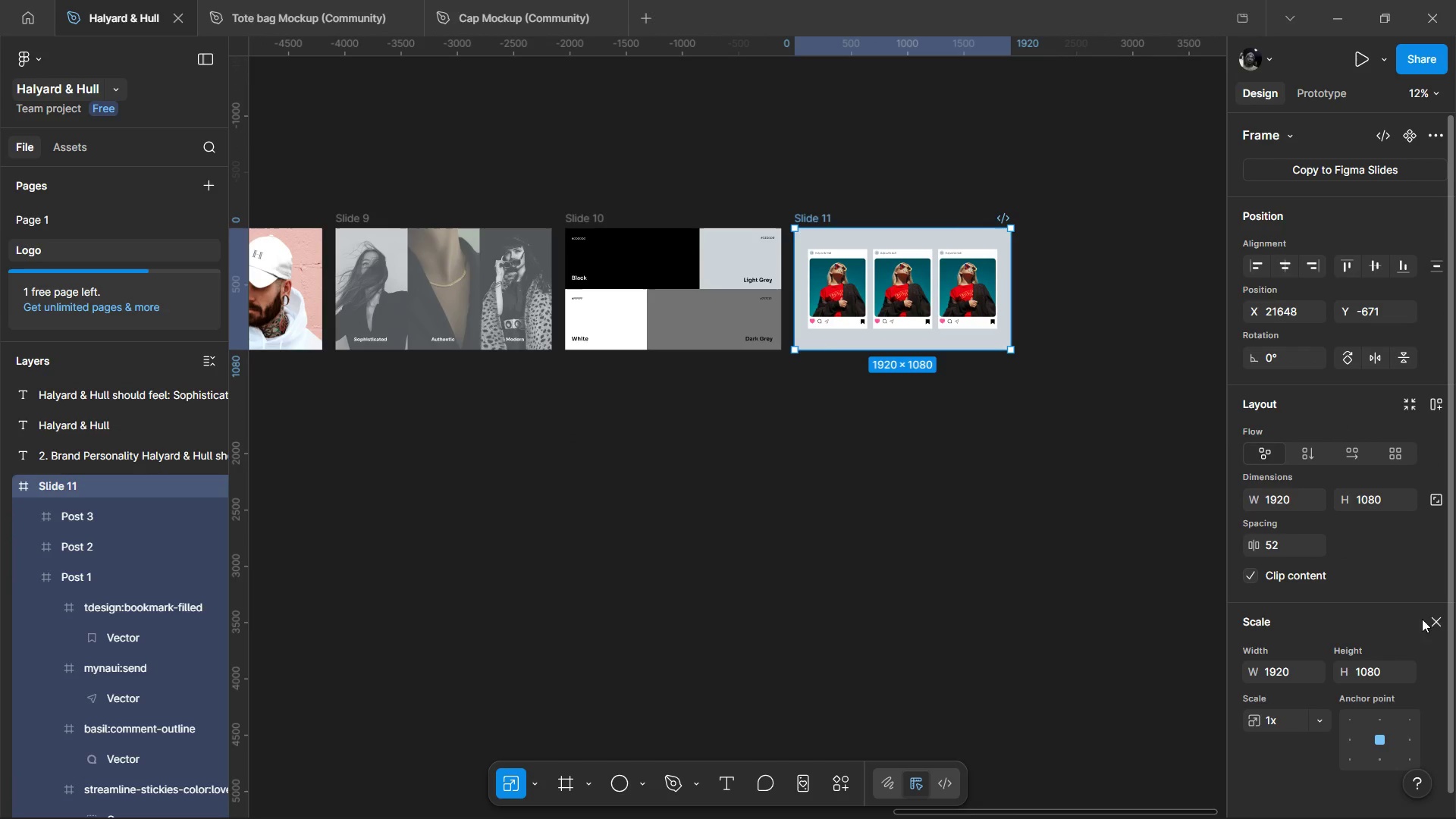 
left_click([1435, 619])